 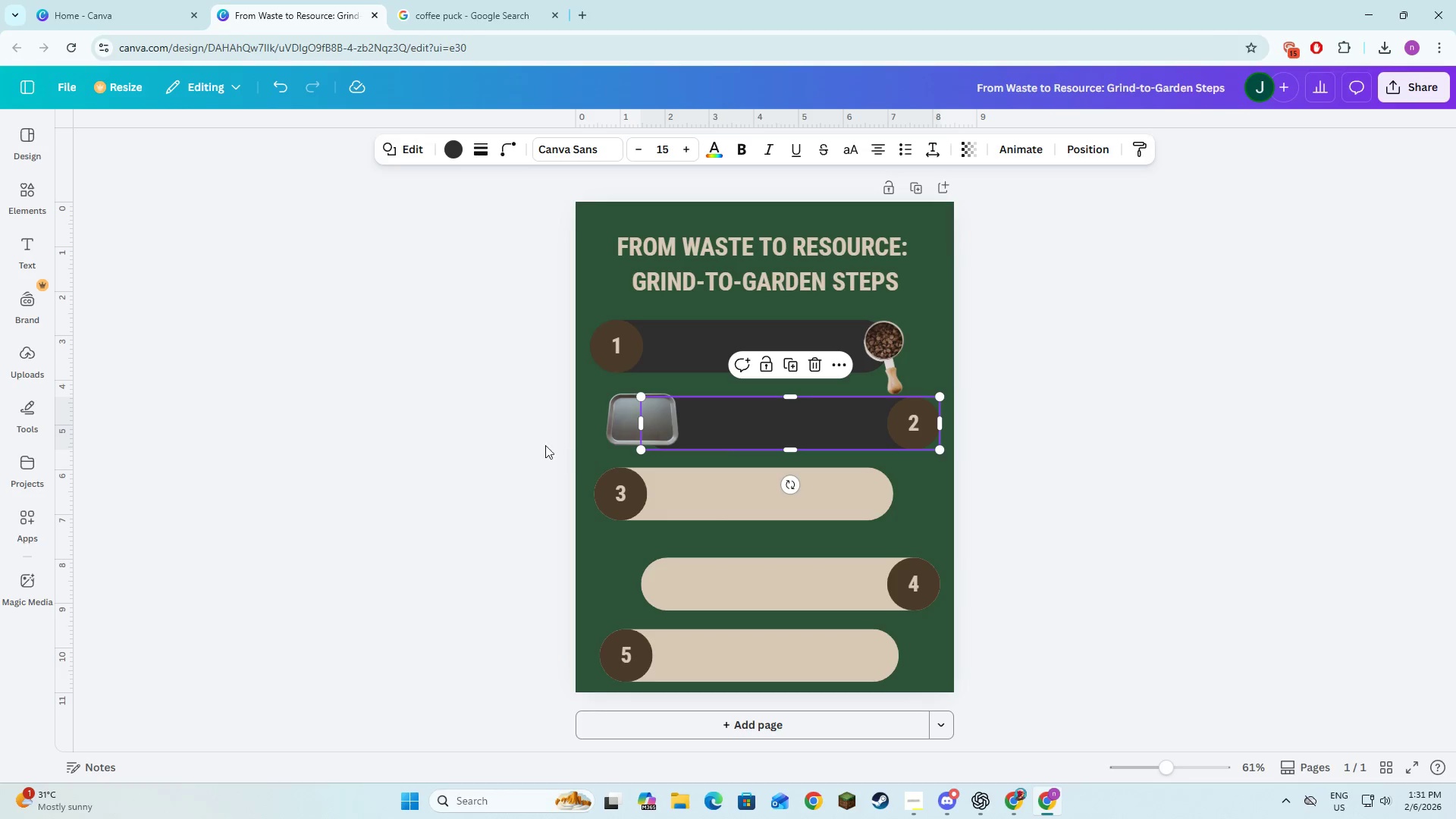 
key(Alt+Tab)
 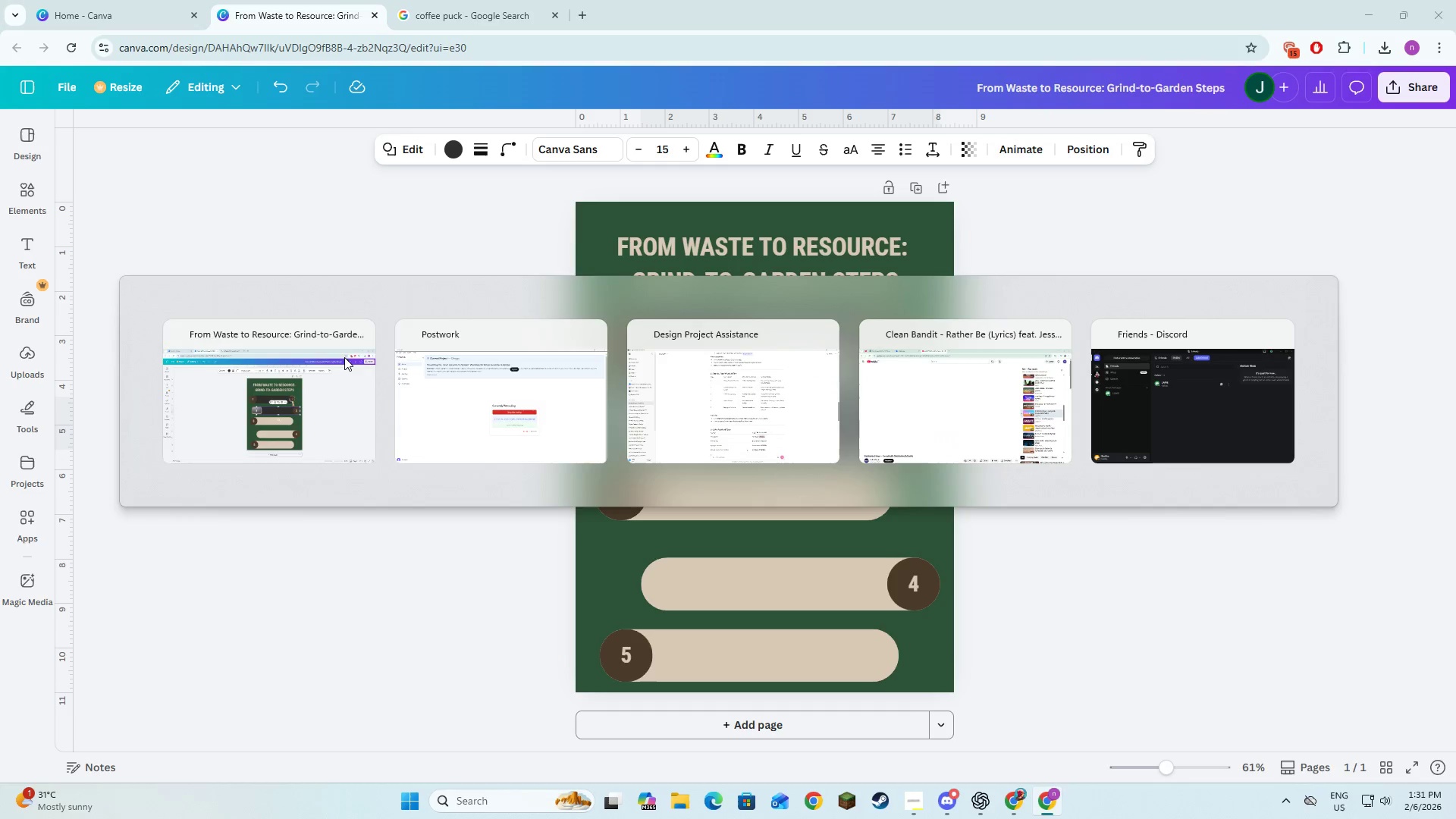 
left_click([679, 411])
 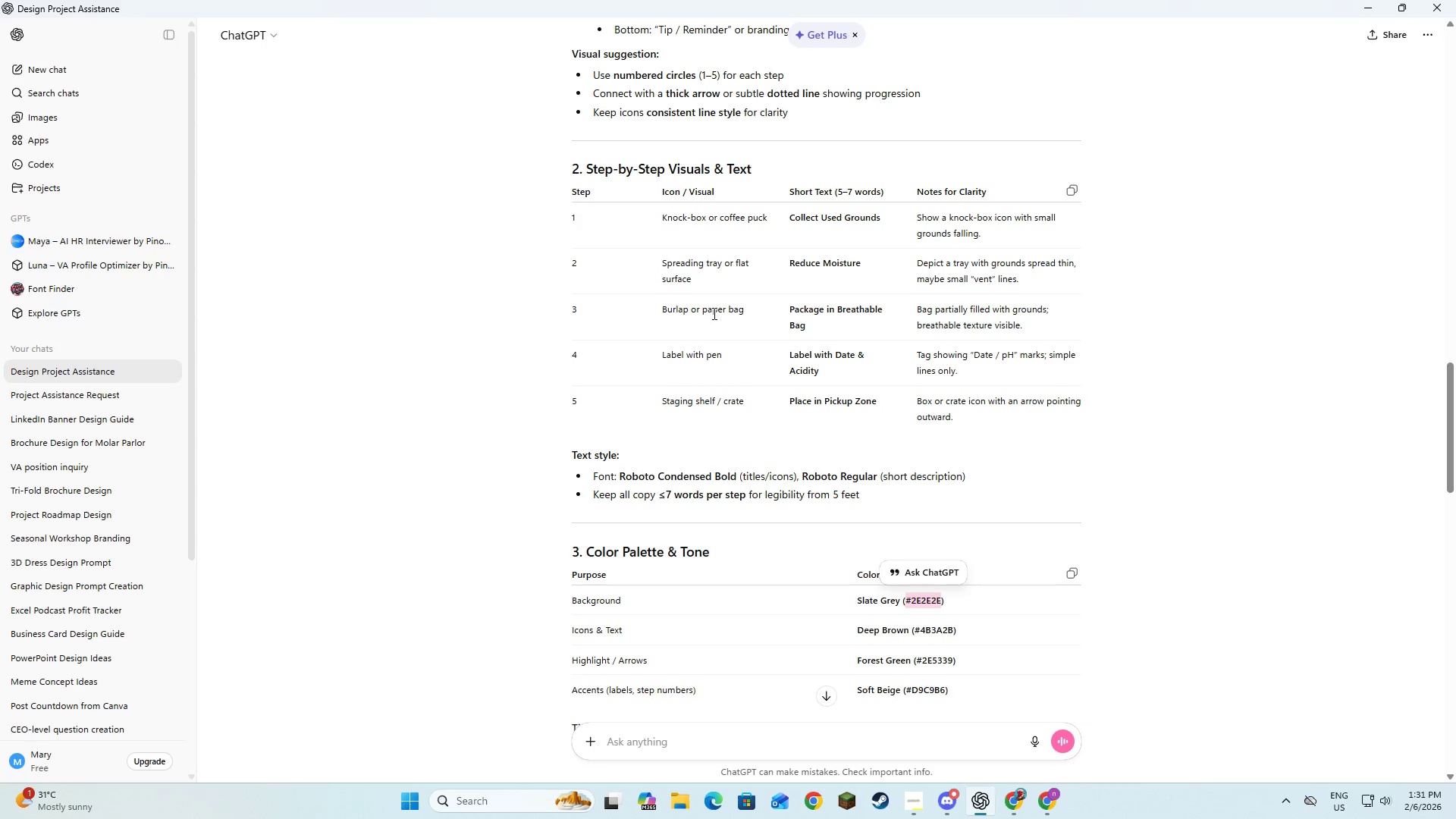 
left_click_drag(start_coordinate=[702, 312], to_coordinate=[743, 315])
 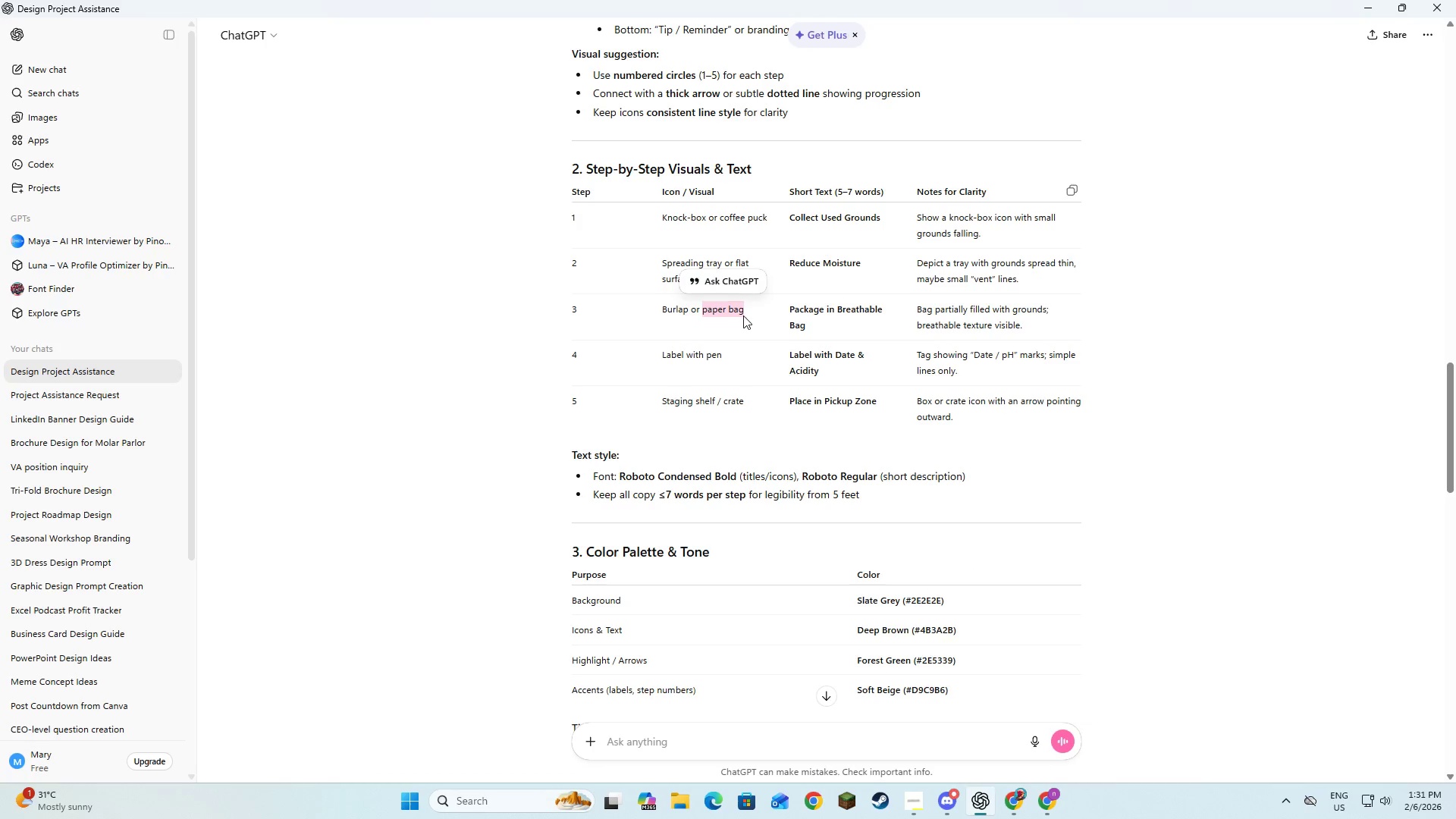 
key(Control+C)
 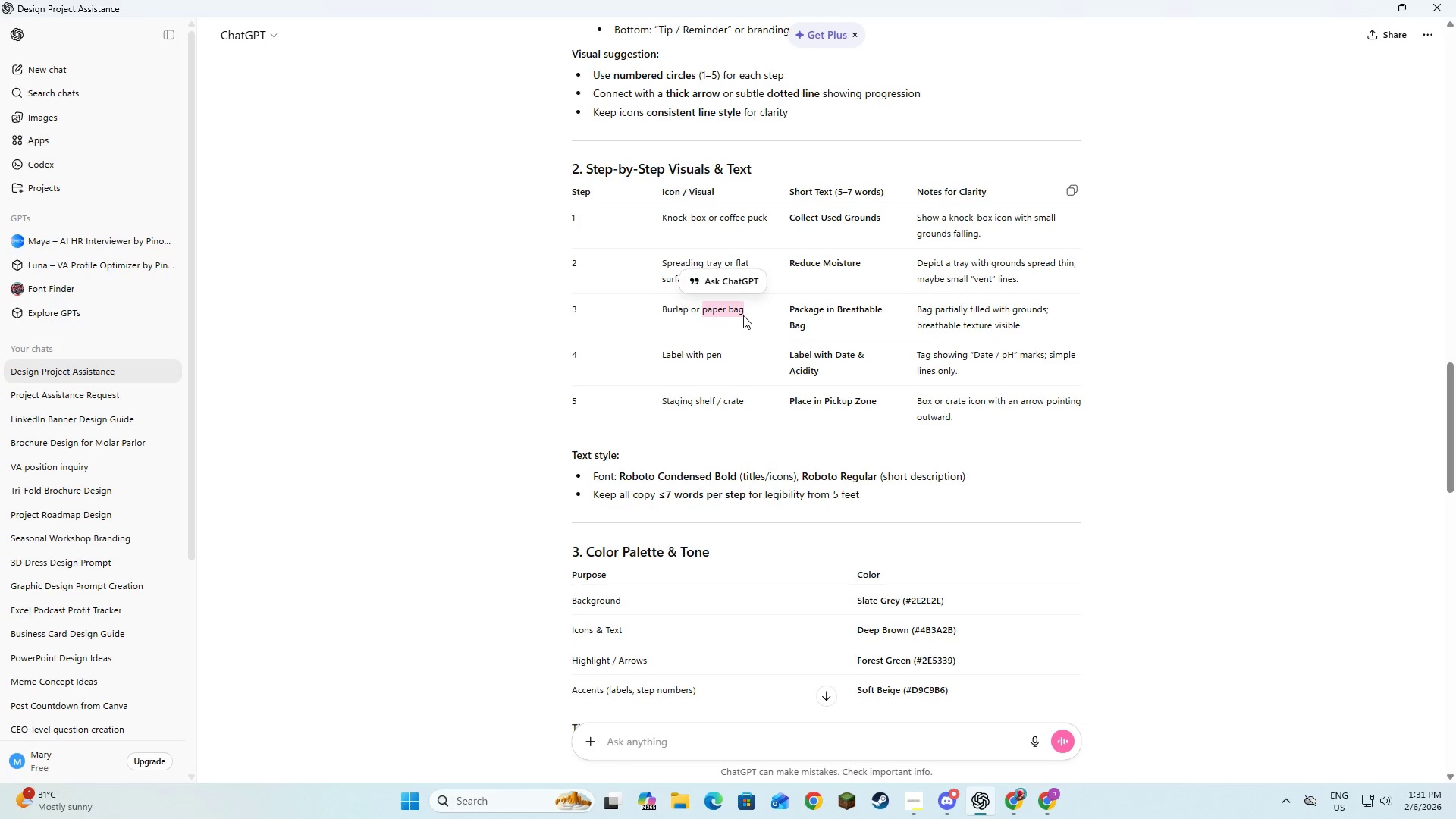 
key(Control+C)
 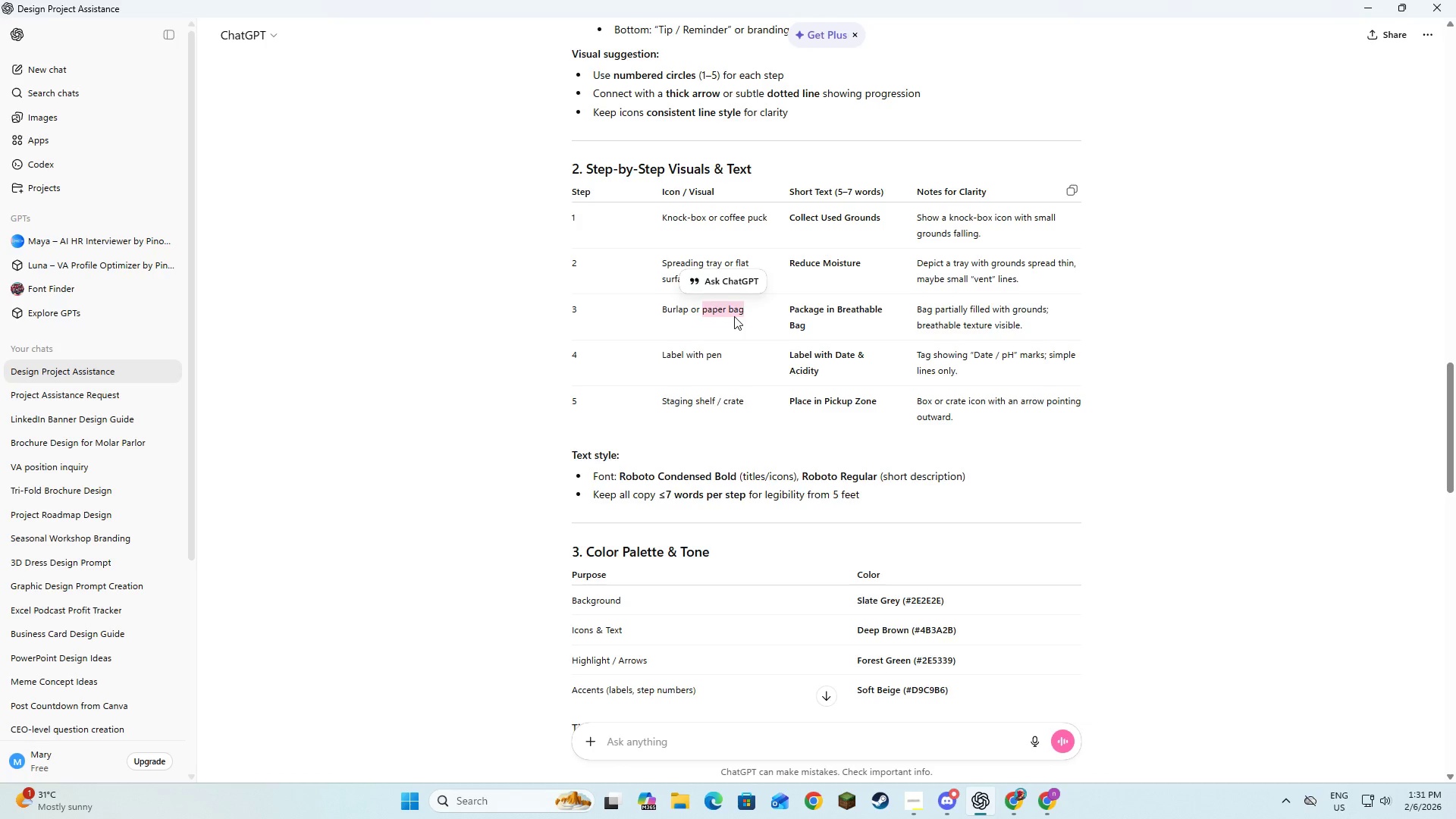 
key(Alt+Tab)
 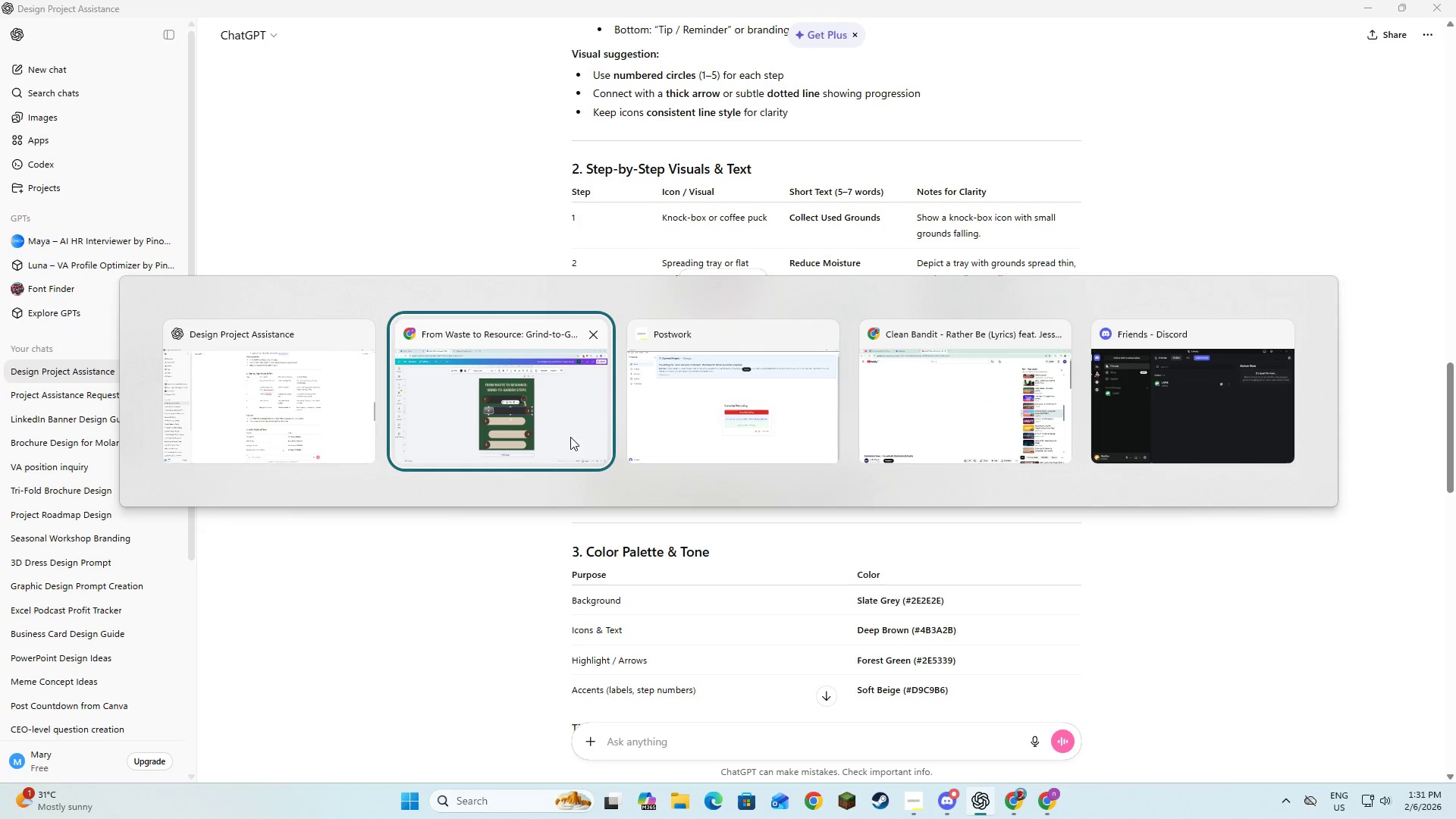 
left_click([572, 435])
 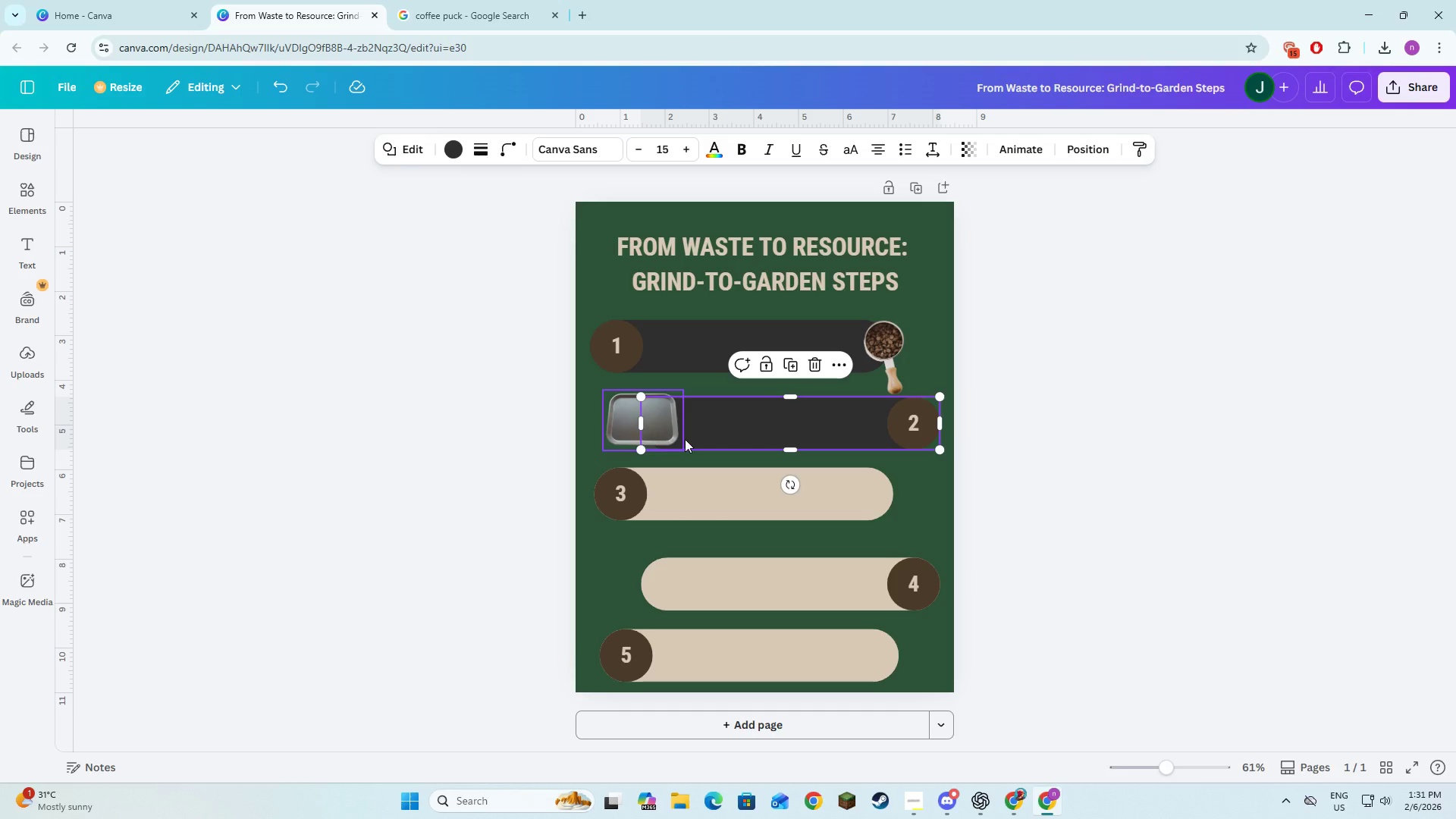 
key(Alt+Tab)
 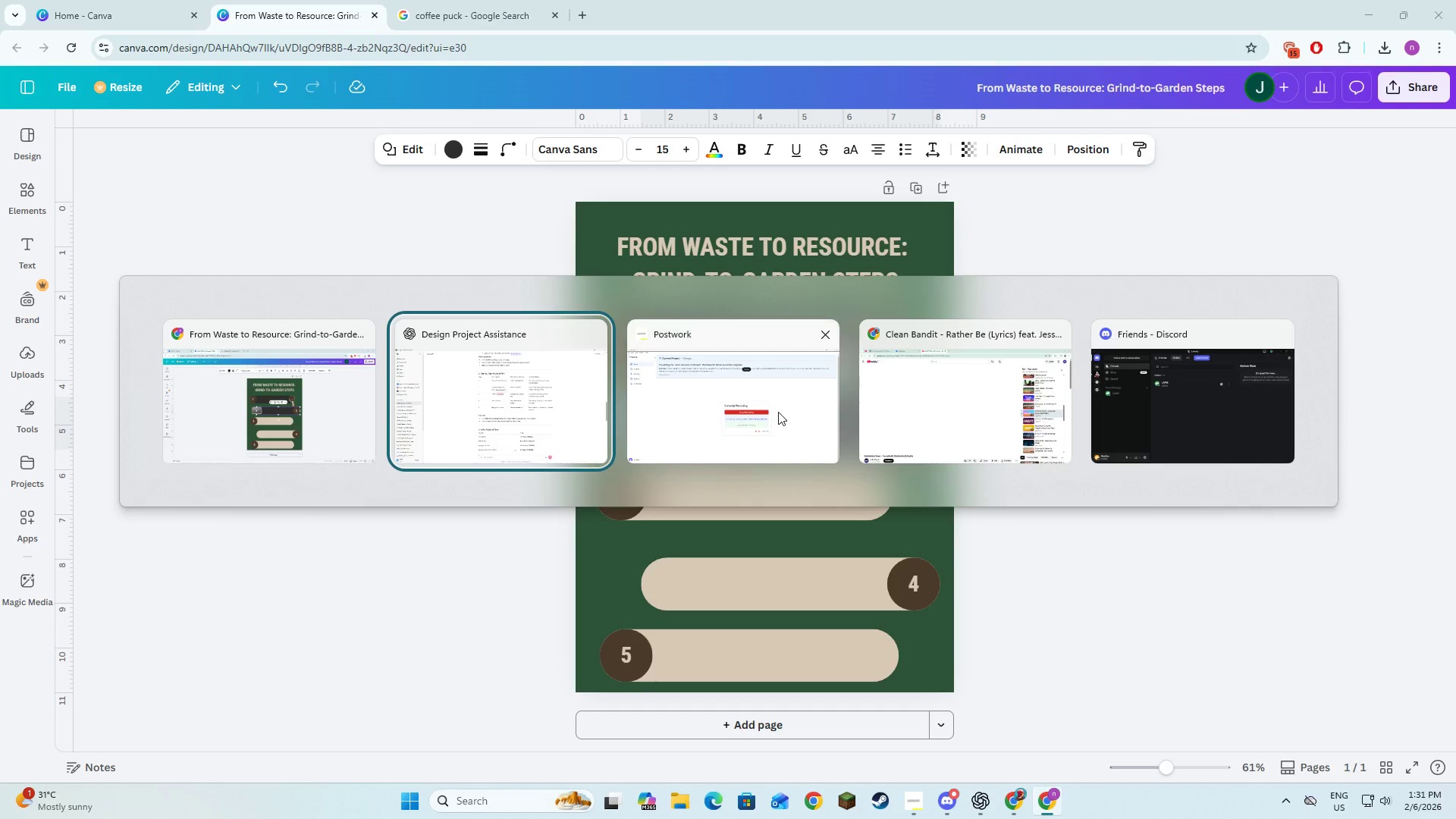 
left_click([777, 406])